 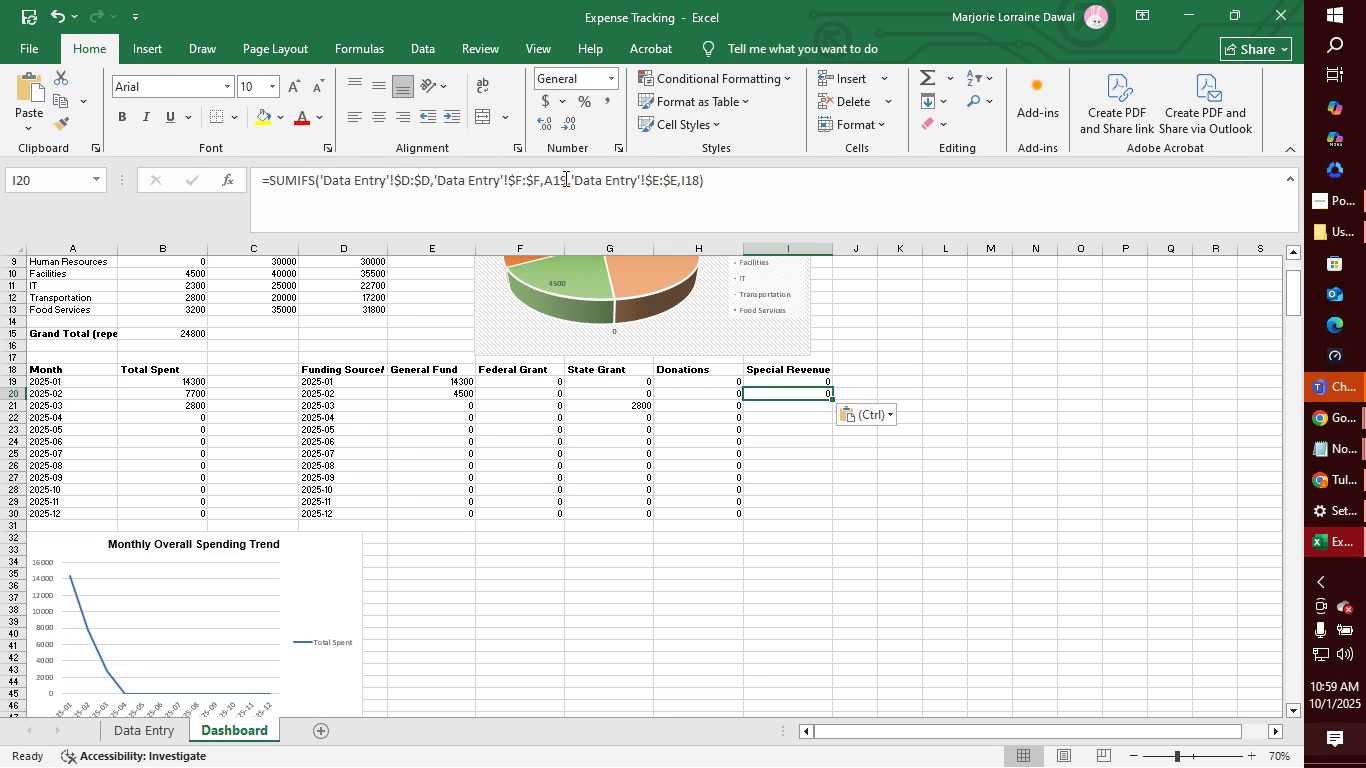 
left_click([563, 178])
 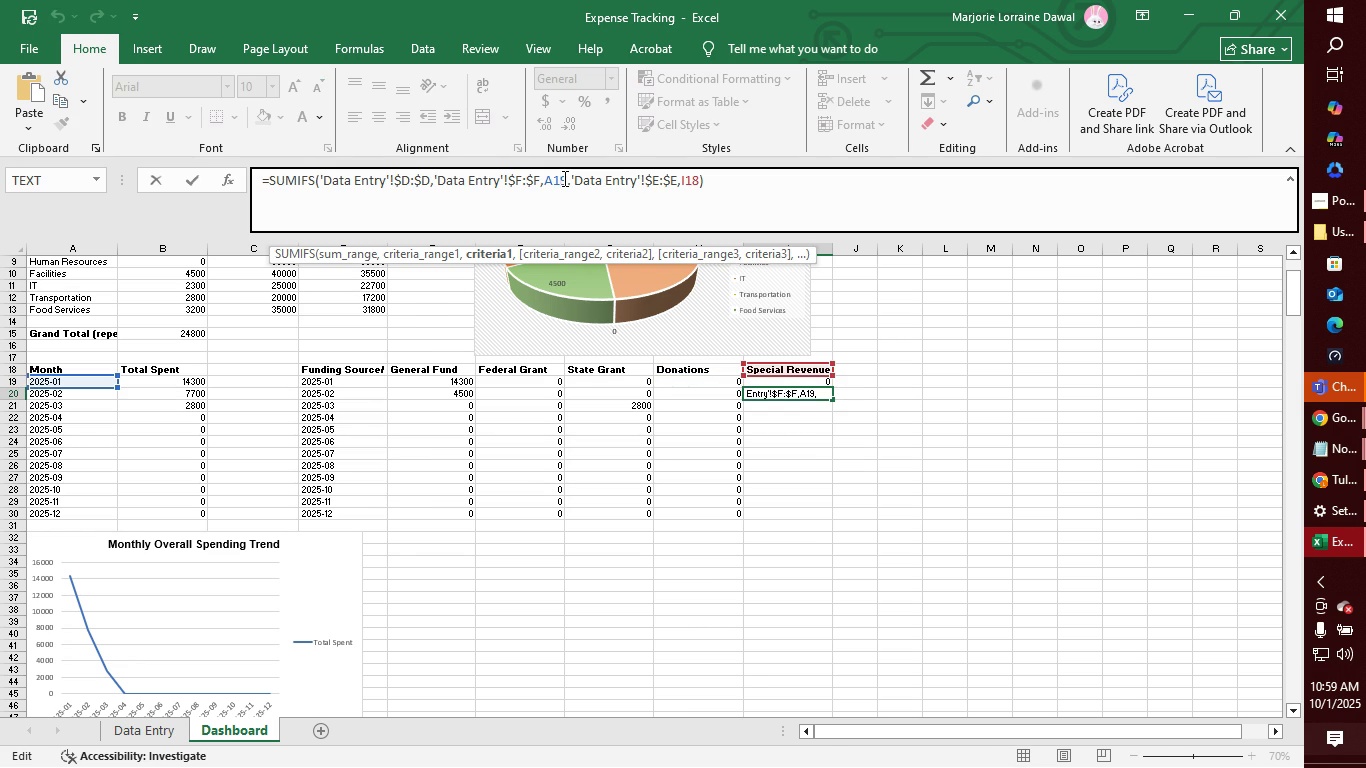 
key(ArrowRight)
 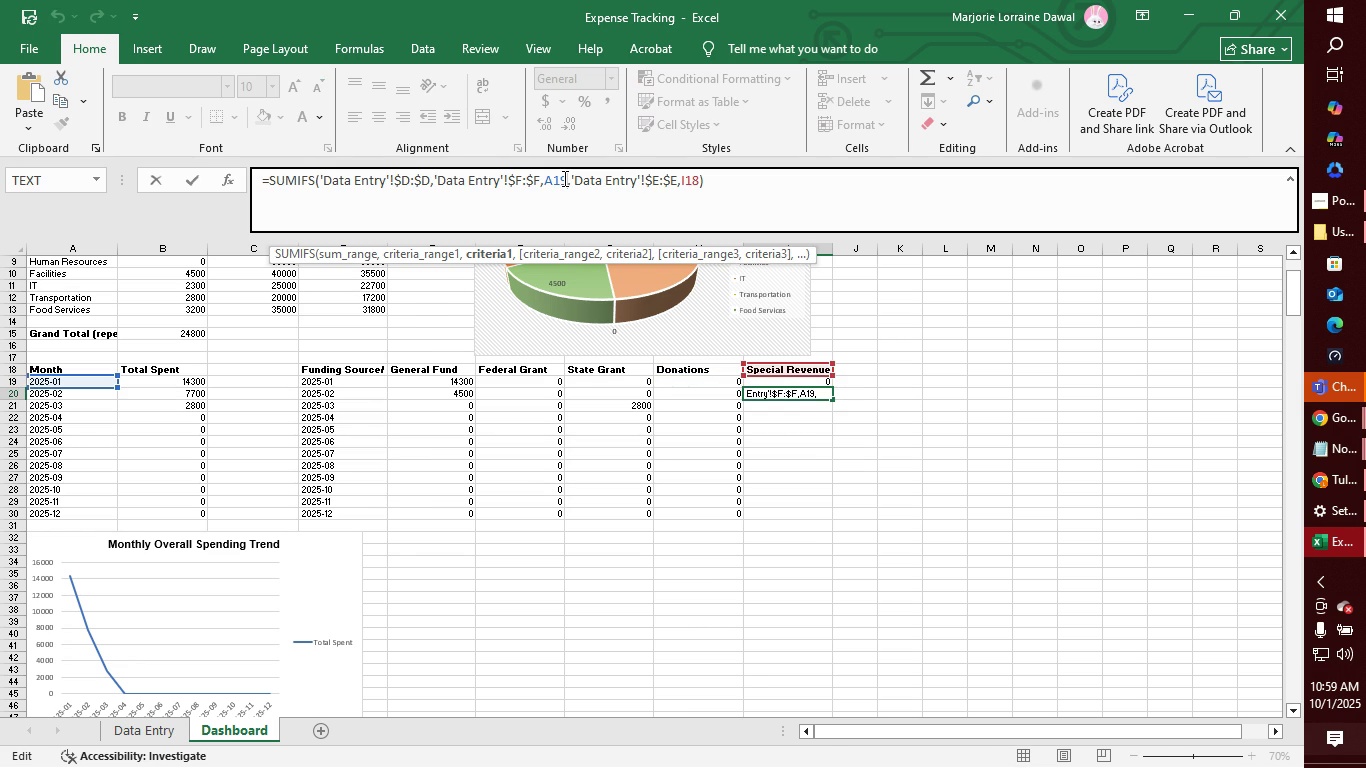 
key(Backspace)
key(Backspace)
type(20)
 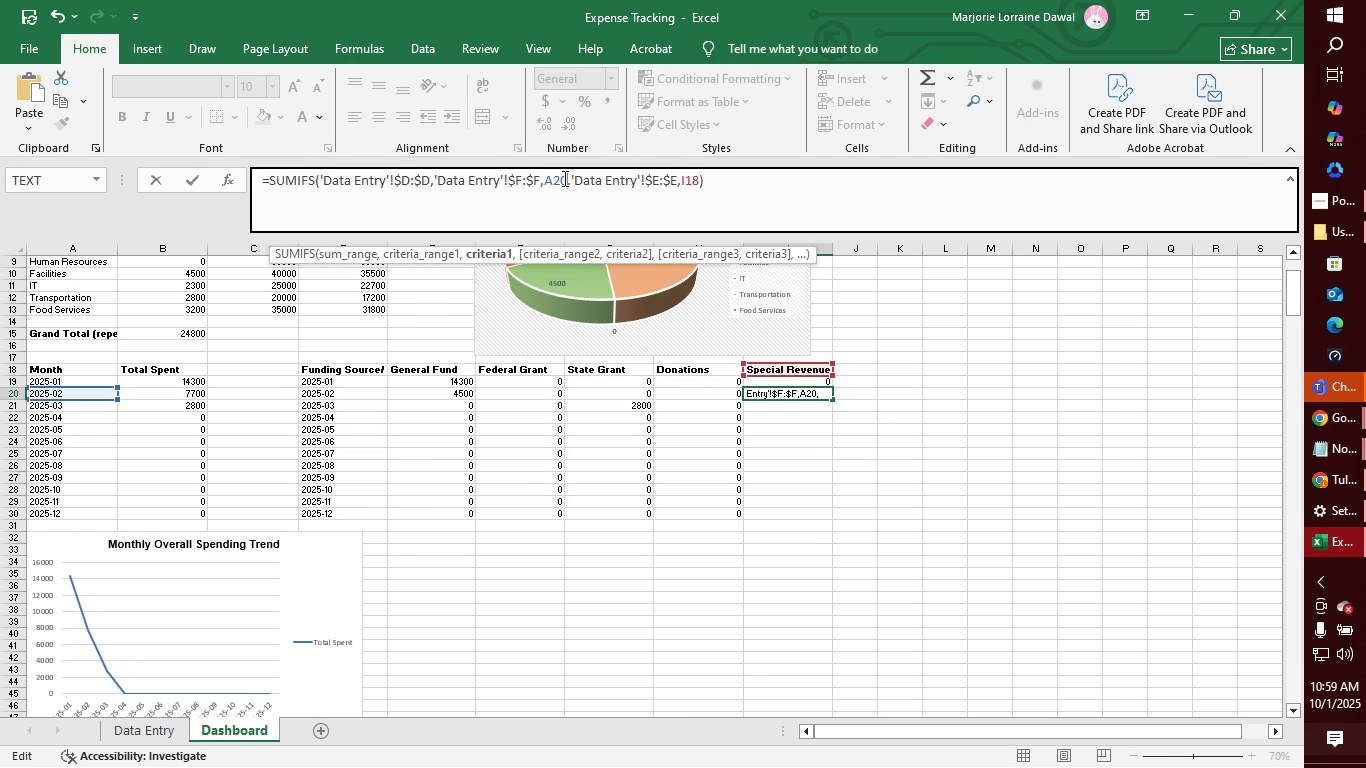 
key(Enter)